 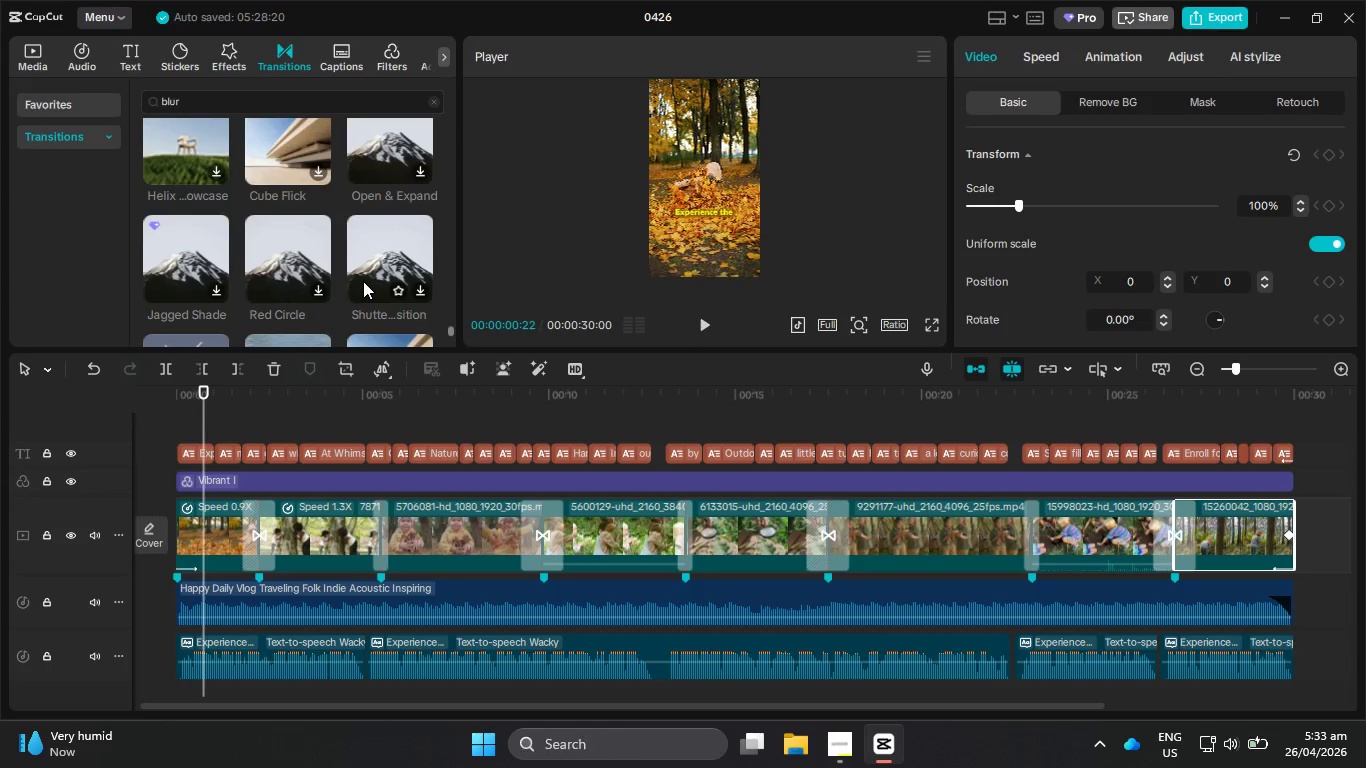 
scroll: coordinate [363, 272], scroll_direction: down, amount: 5.0
 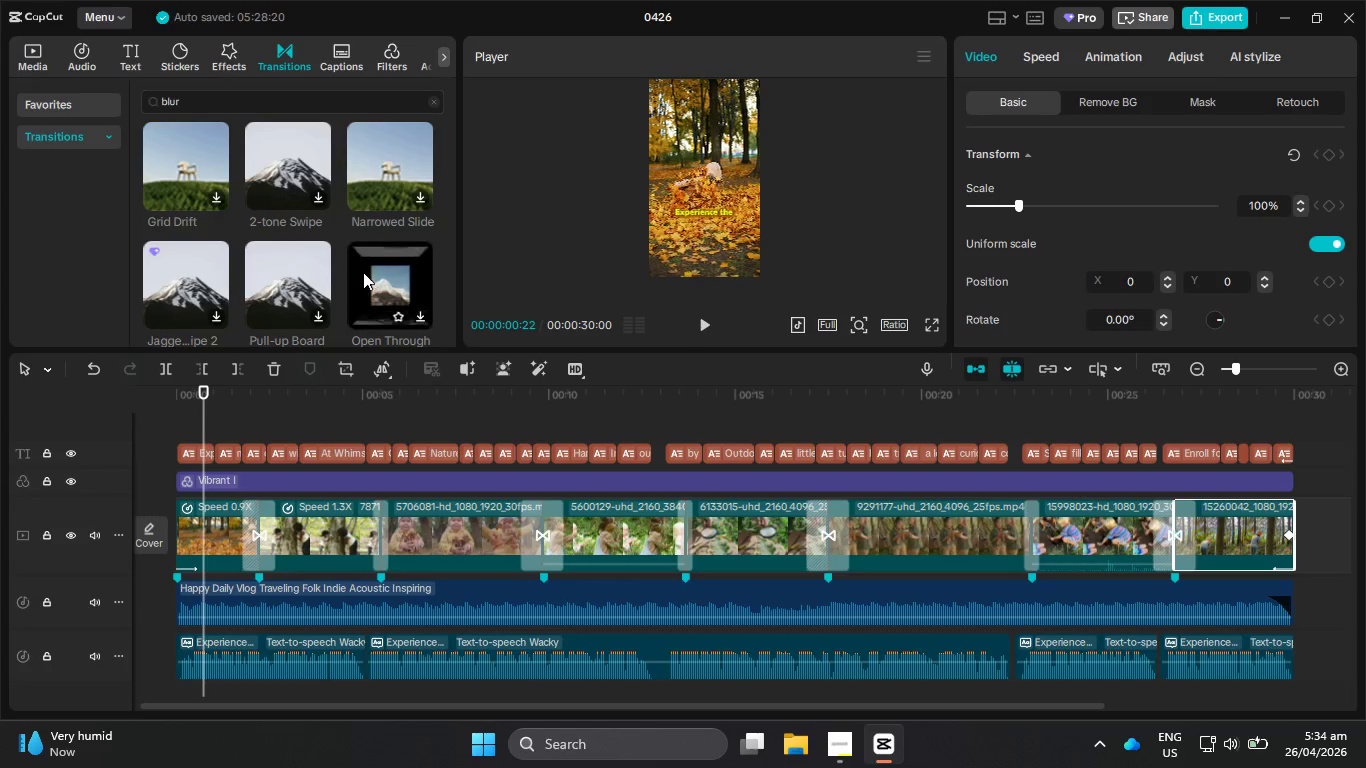 
scroll: coordinate [344, 289], scroll_direction: down, amount: 5.0
 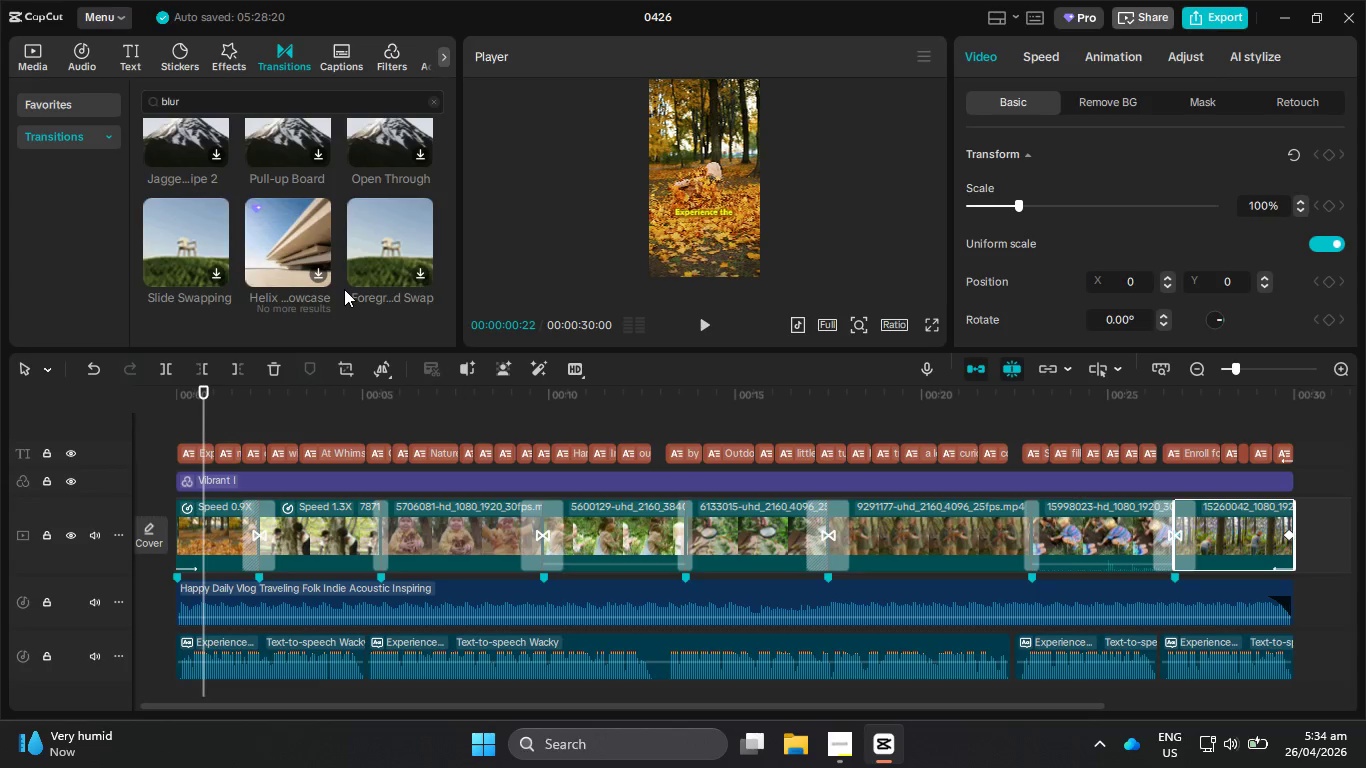 
scroll: coordinate [306, 238], scroll_direction: down, amount: 4.0
 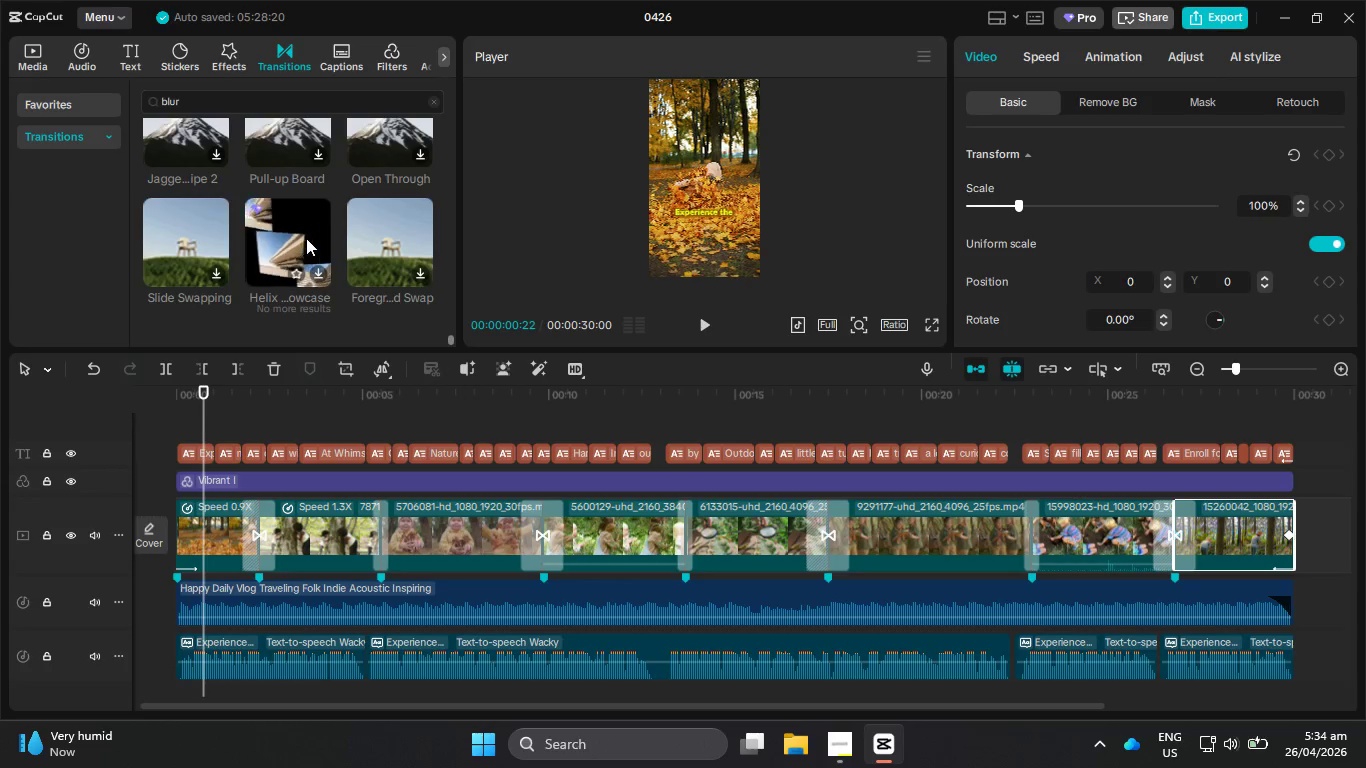 
scroll: coordinate [405, 268], scroll_direction: up, amount: 16.0
 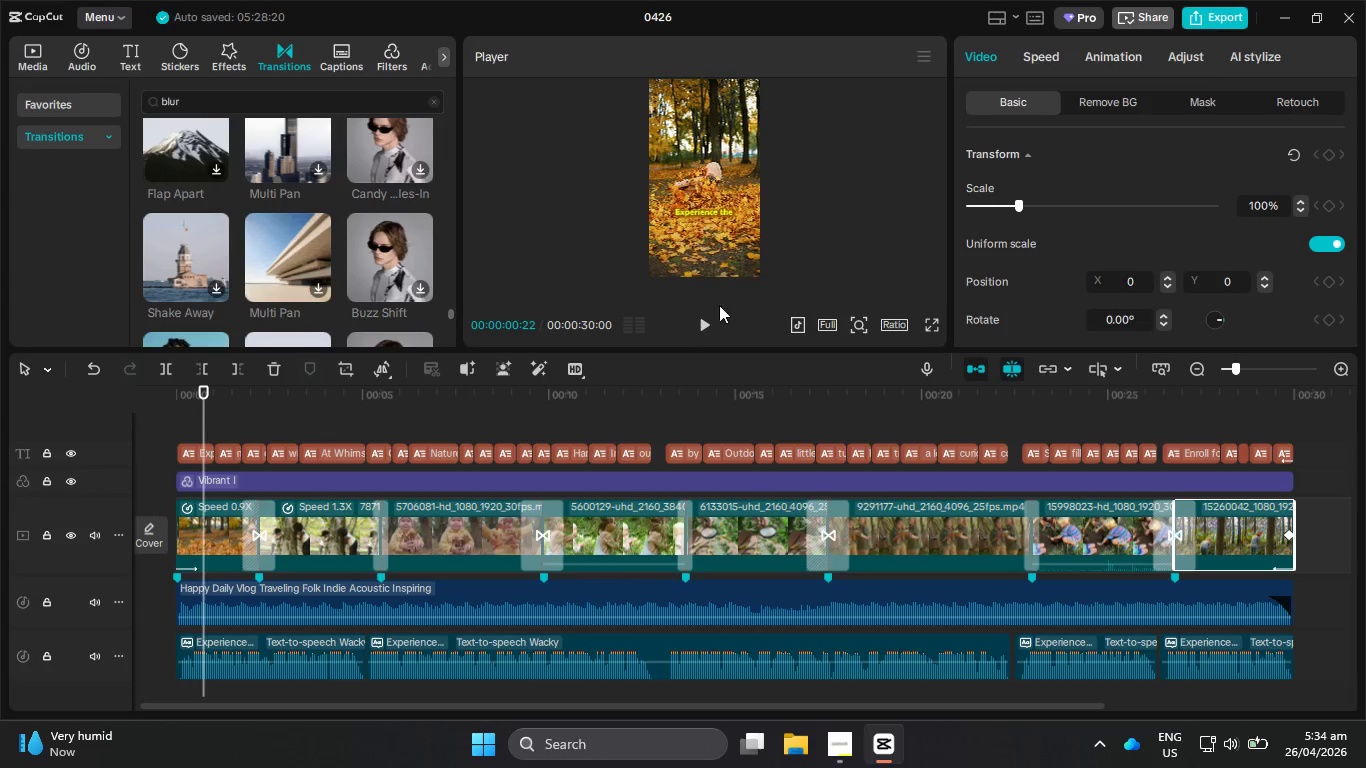 
left_click([711, 321])
 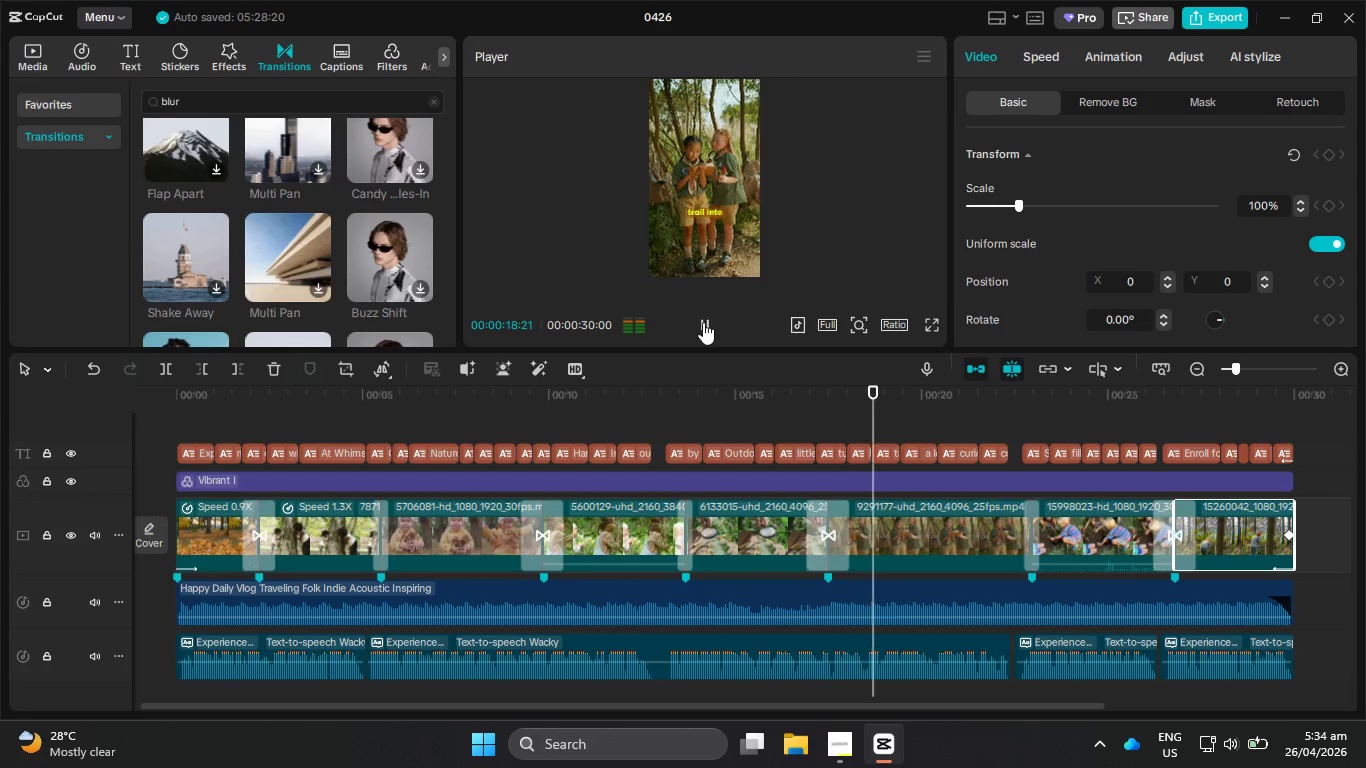 
wait(23.08)
 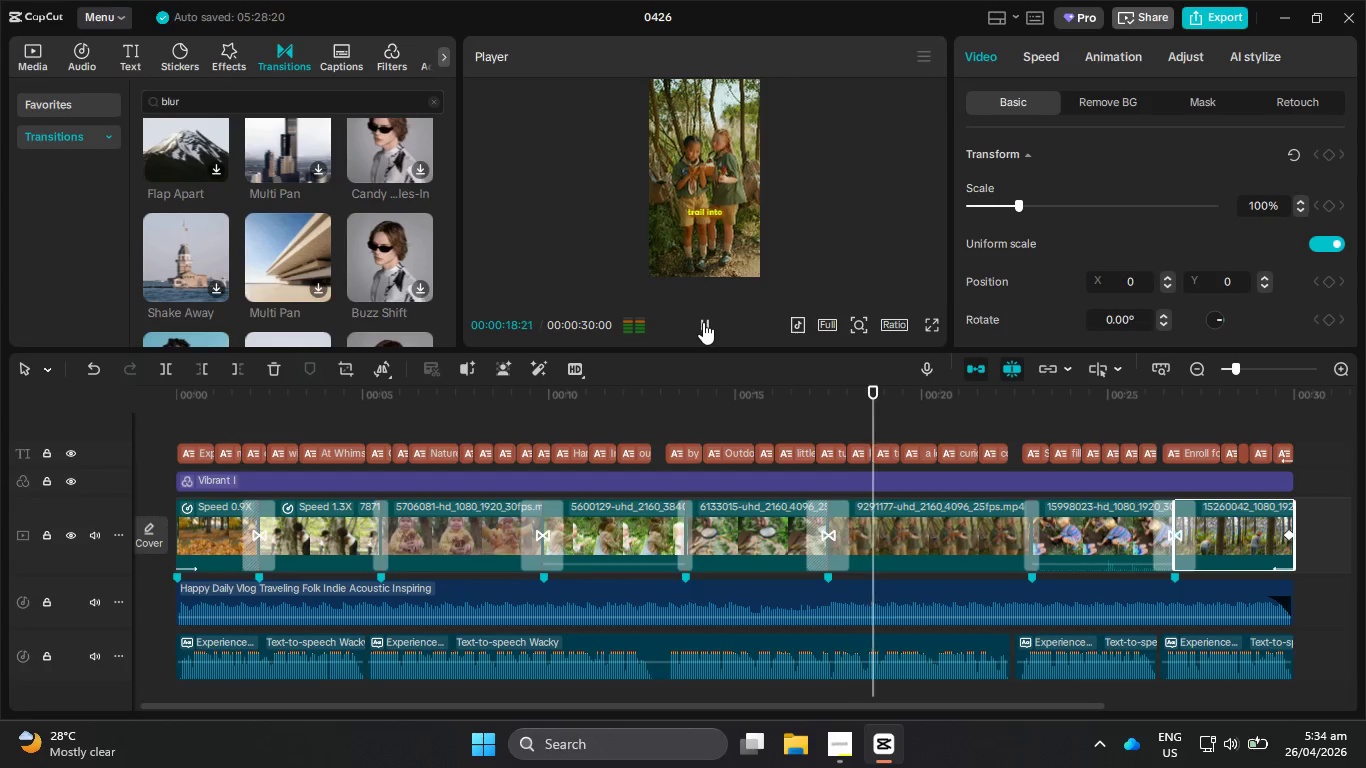 
scroll: coordinate [290, 184], scroll_direction: down, amount: 14.0
 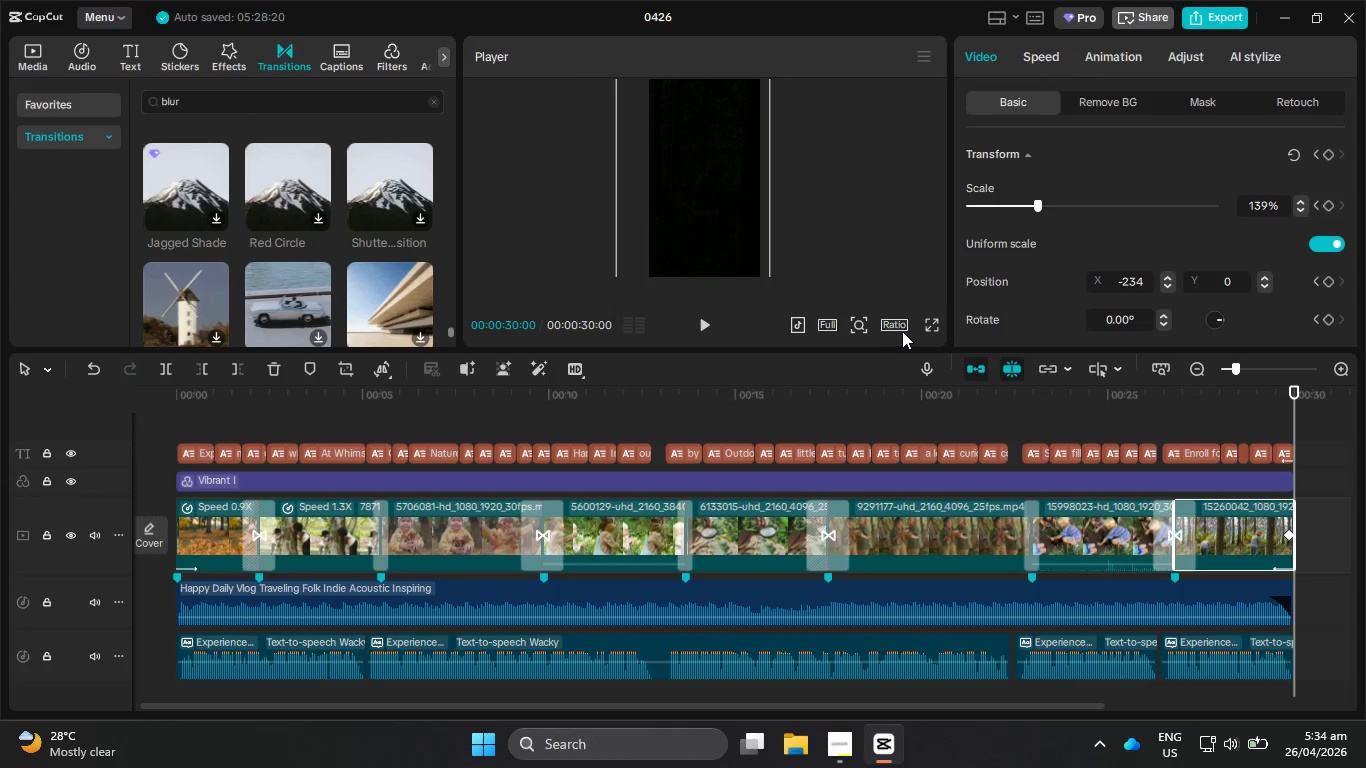 
left_click([934, 327])
 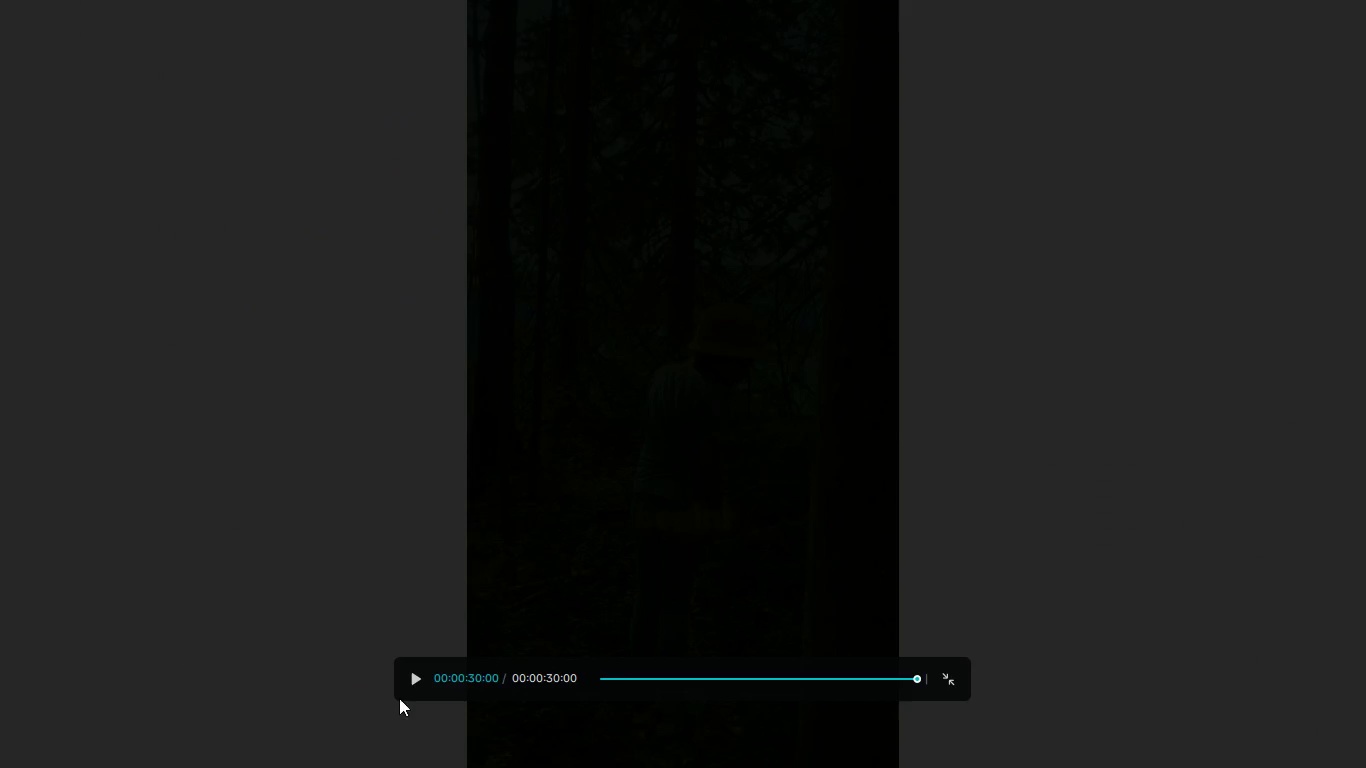 
left_click([410, 683])
 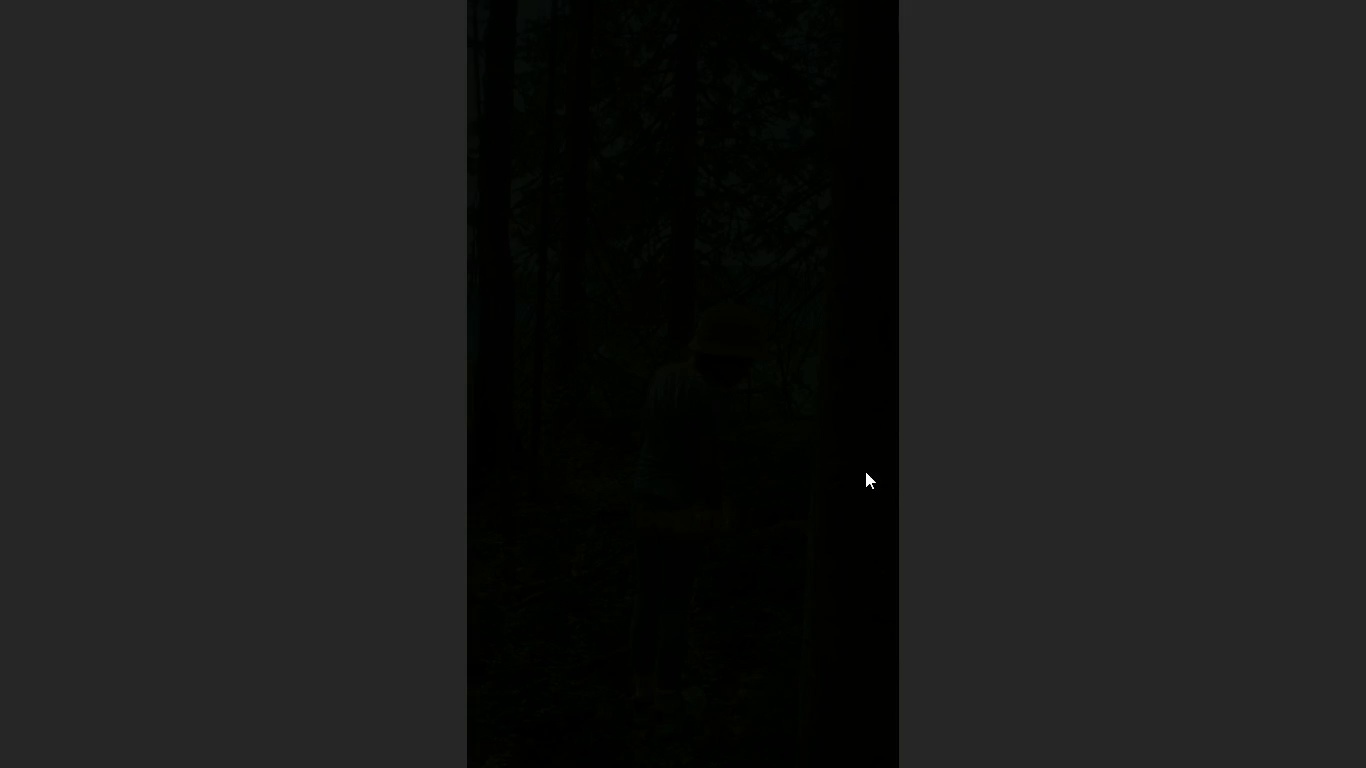 
wait(64.97)
 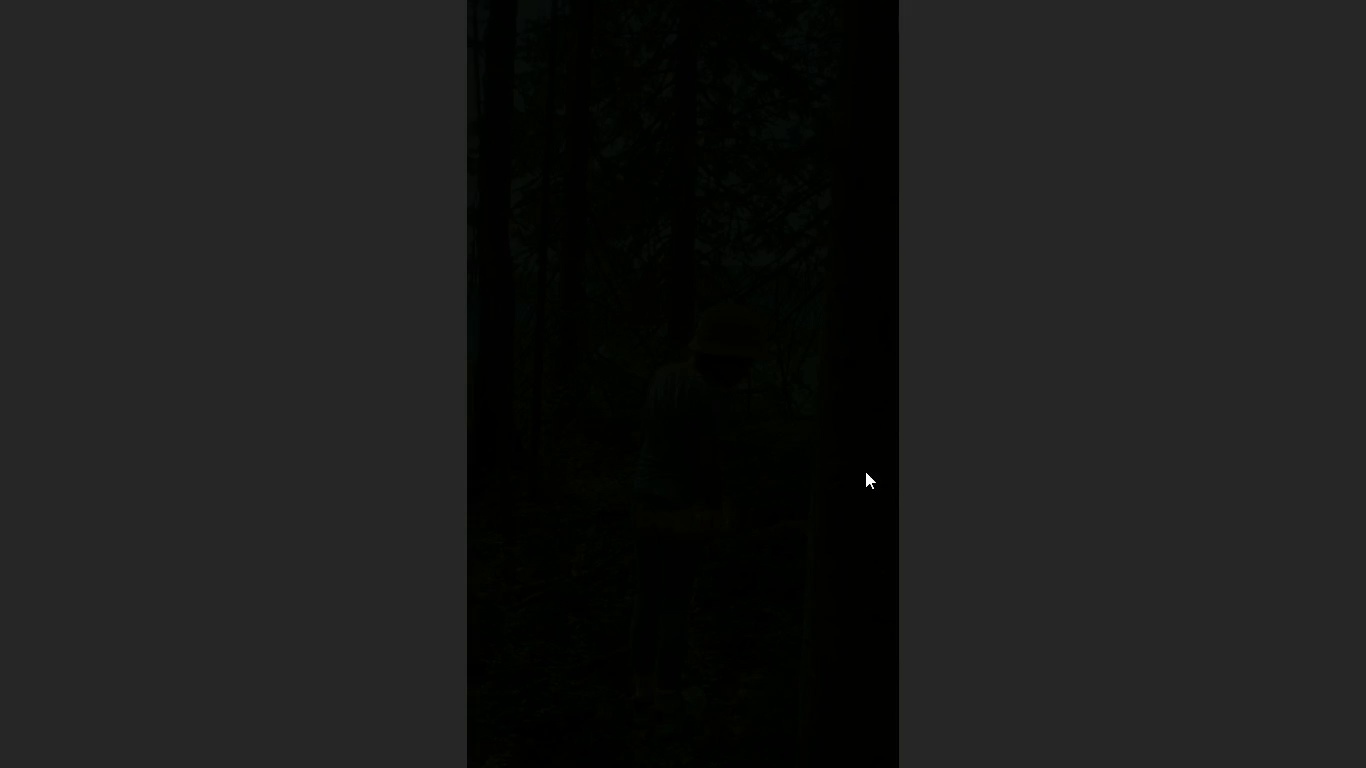 
scroll: coordinate [879, 500], scroll_direction: down, amount: 1.0
 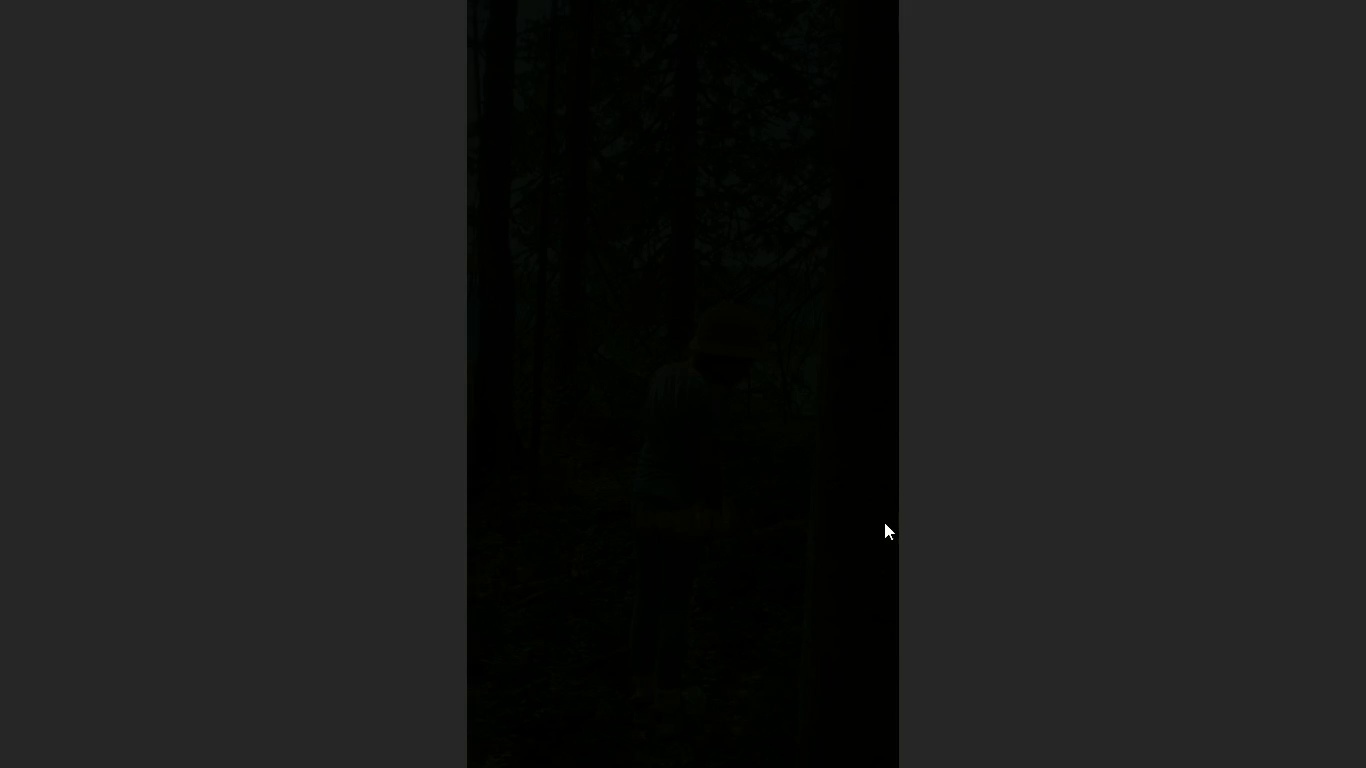 
wait(8.02)
 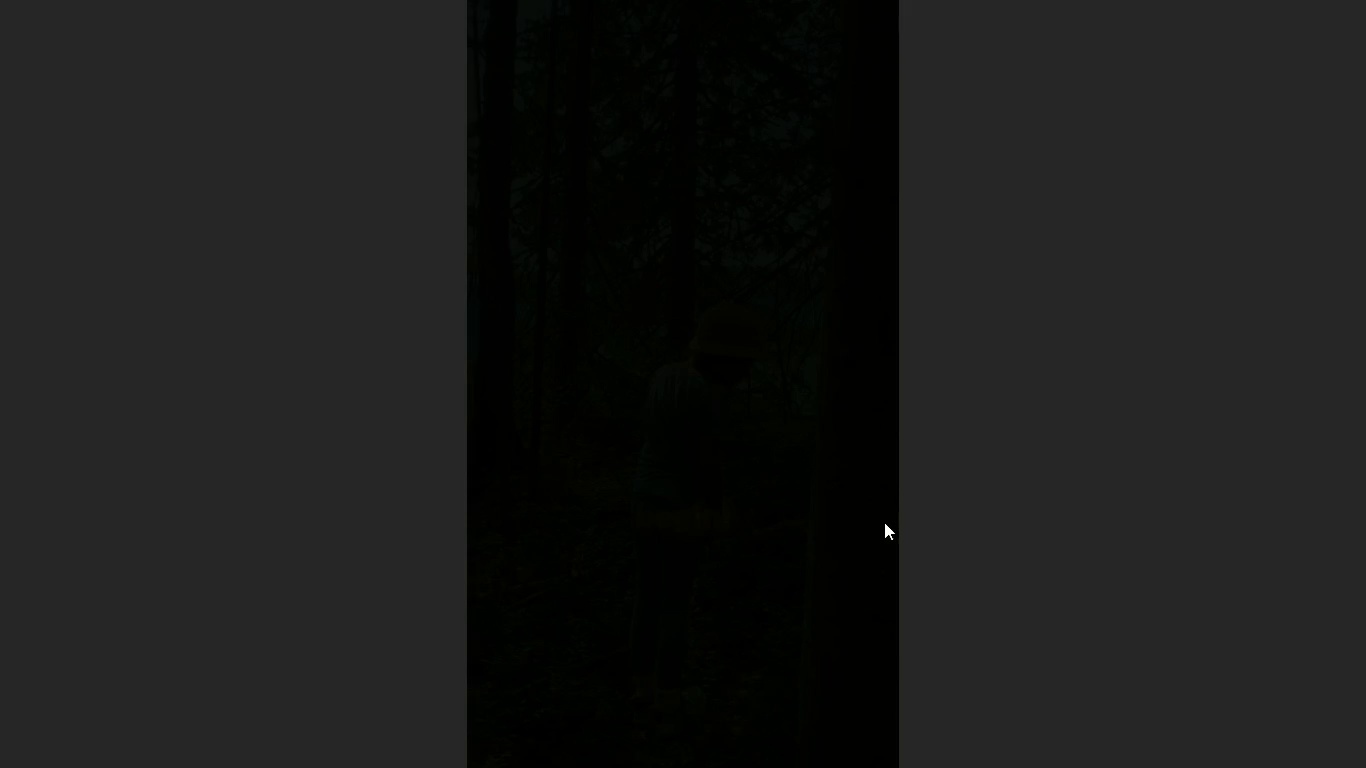 
key(Escape)
 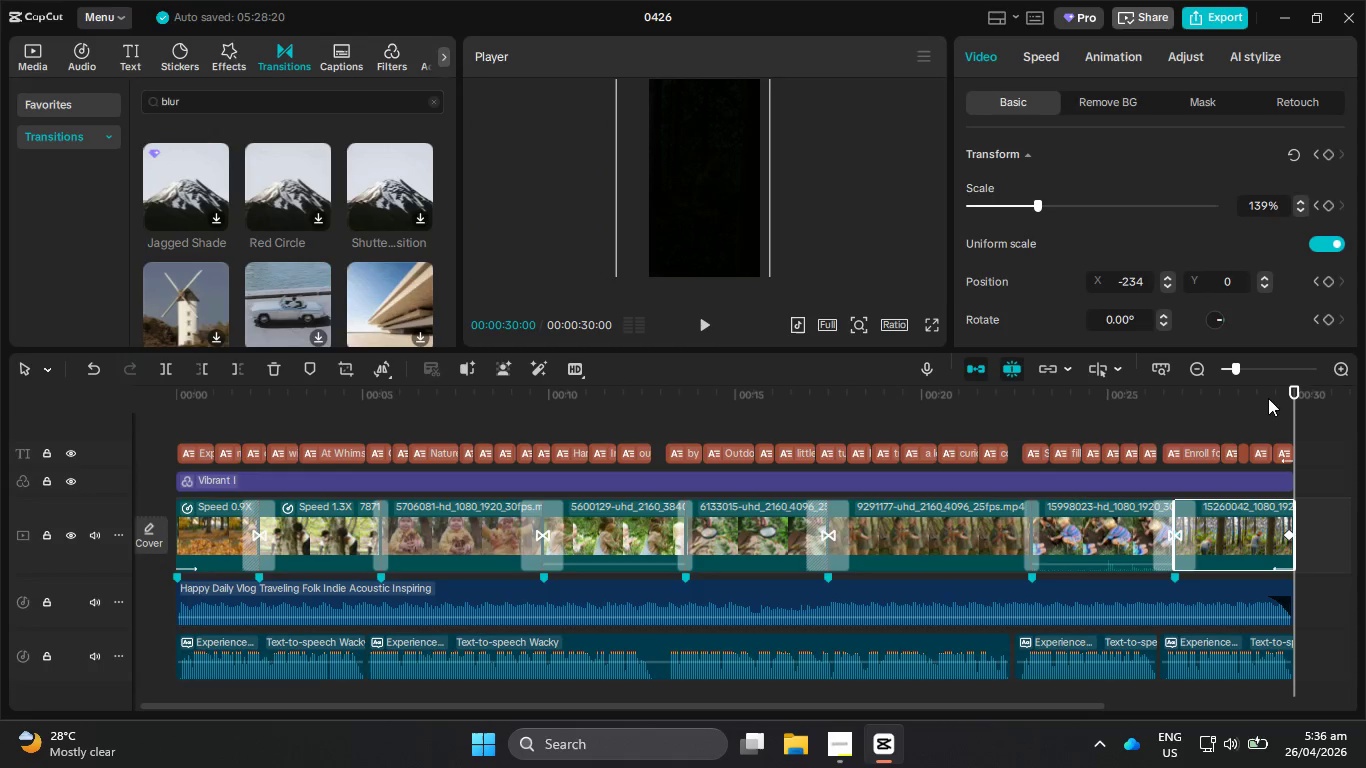 
left_click_drag(start_coordinate=[1291, 396], to_coordinate=[705, 553])
 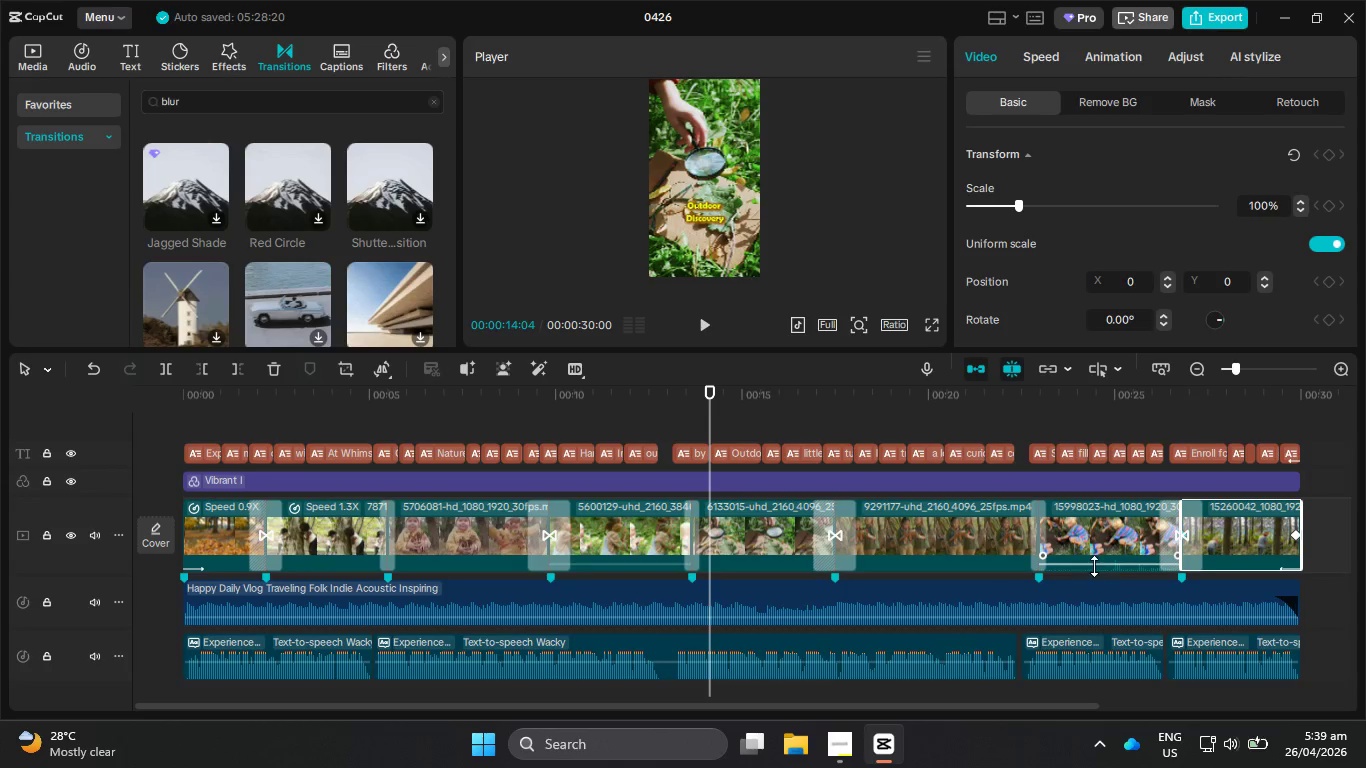 
wait(104.61)
 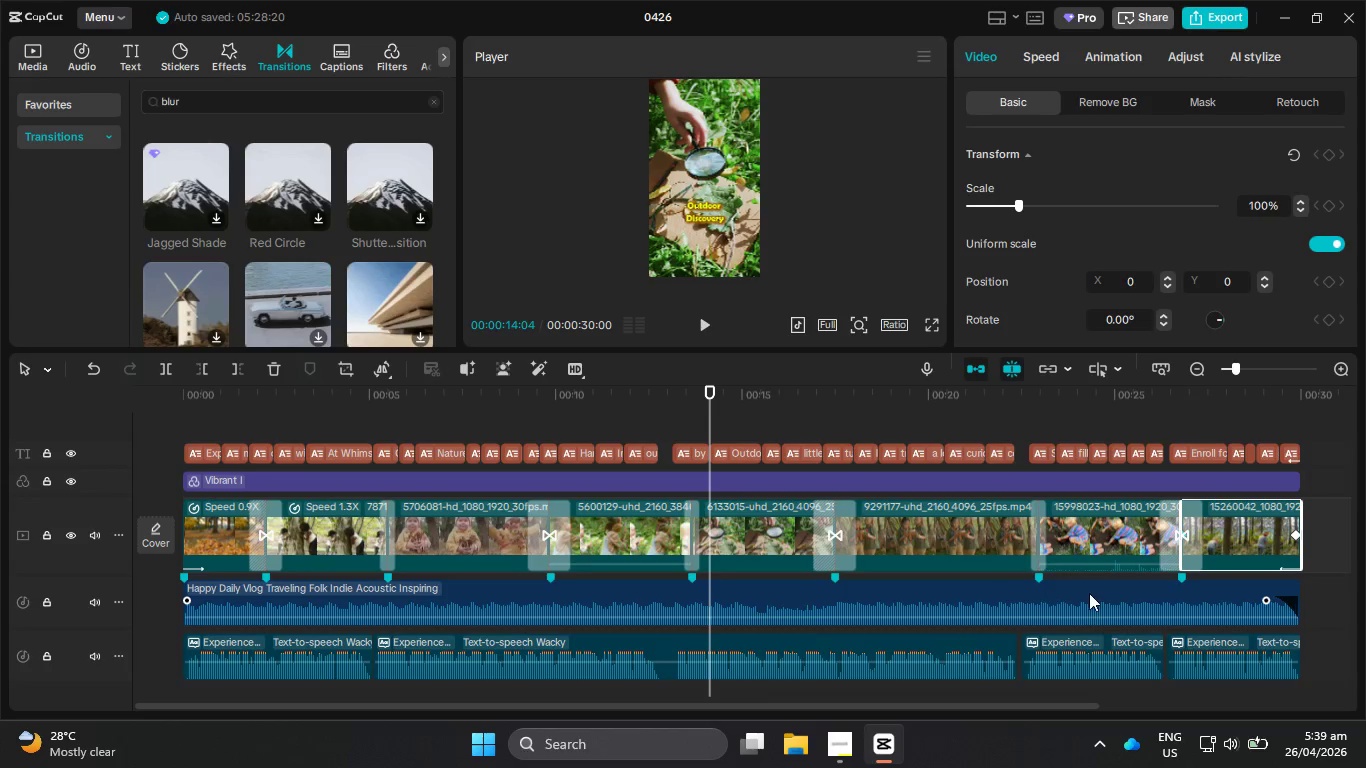 
left_click_drag(start_coordinate=[1095, 565], to_coordinate=[1095, 584])
 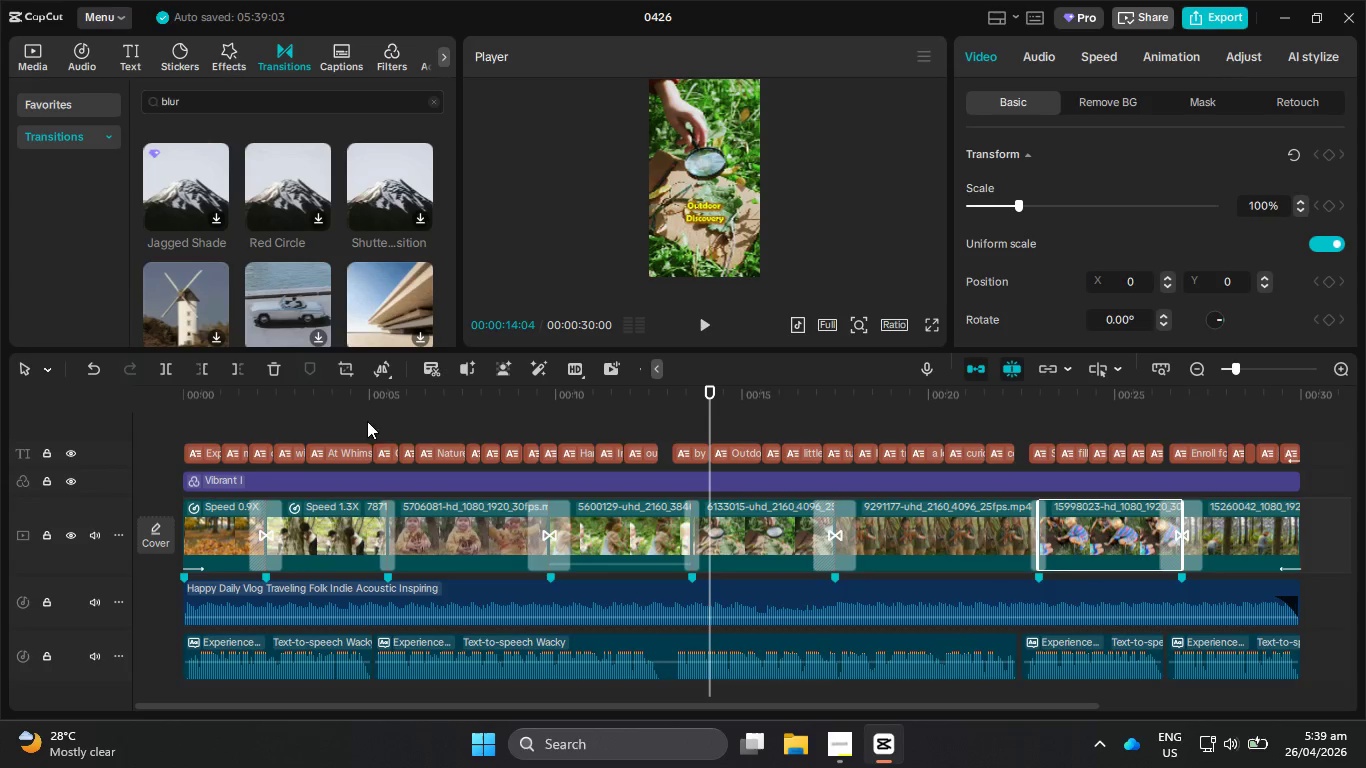 
left_click_drag(start_coordinate=[375, 402], to_coordinate=[1037, 510])
 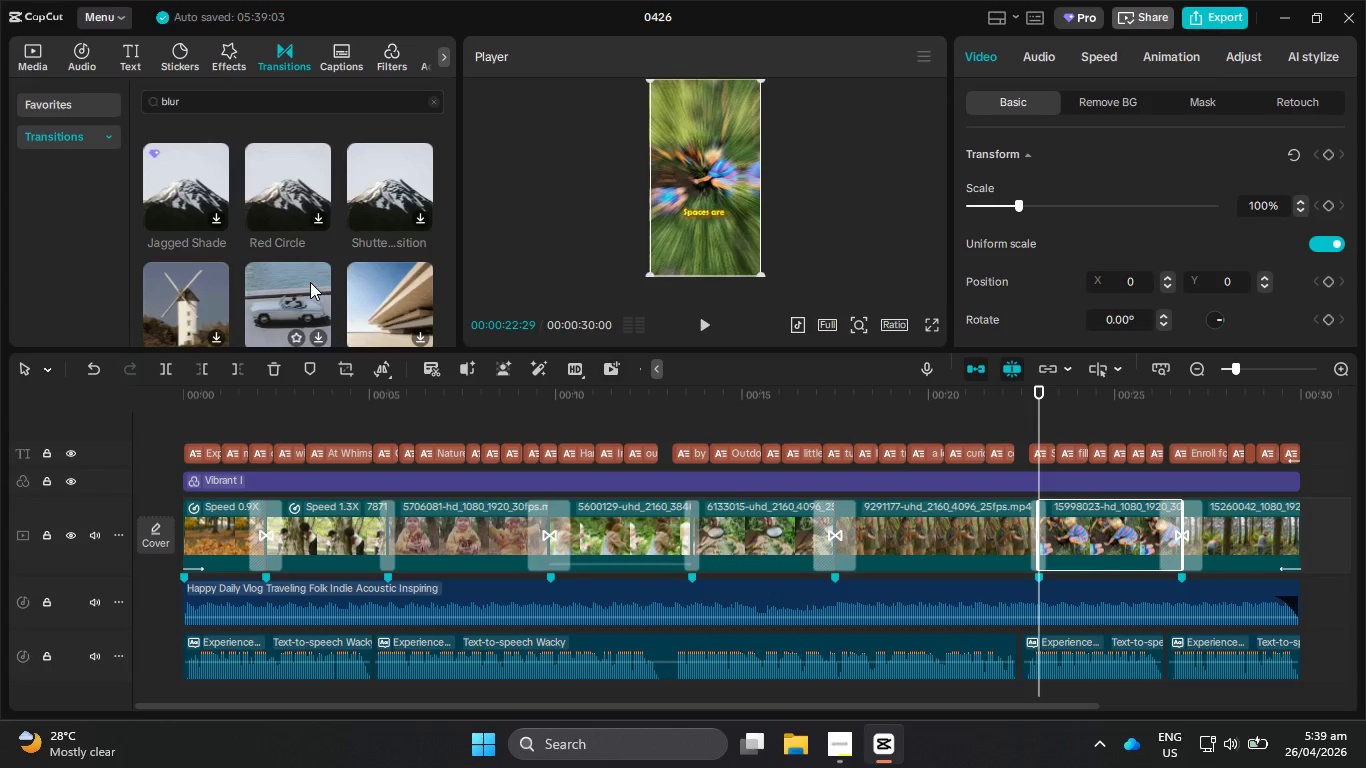 
scroll: coordinate [310, 298], scroll_direction: down, amount: 7.0
 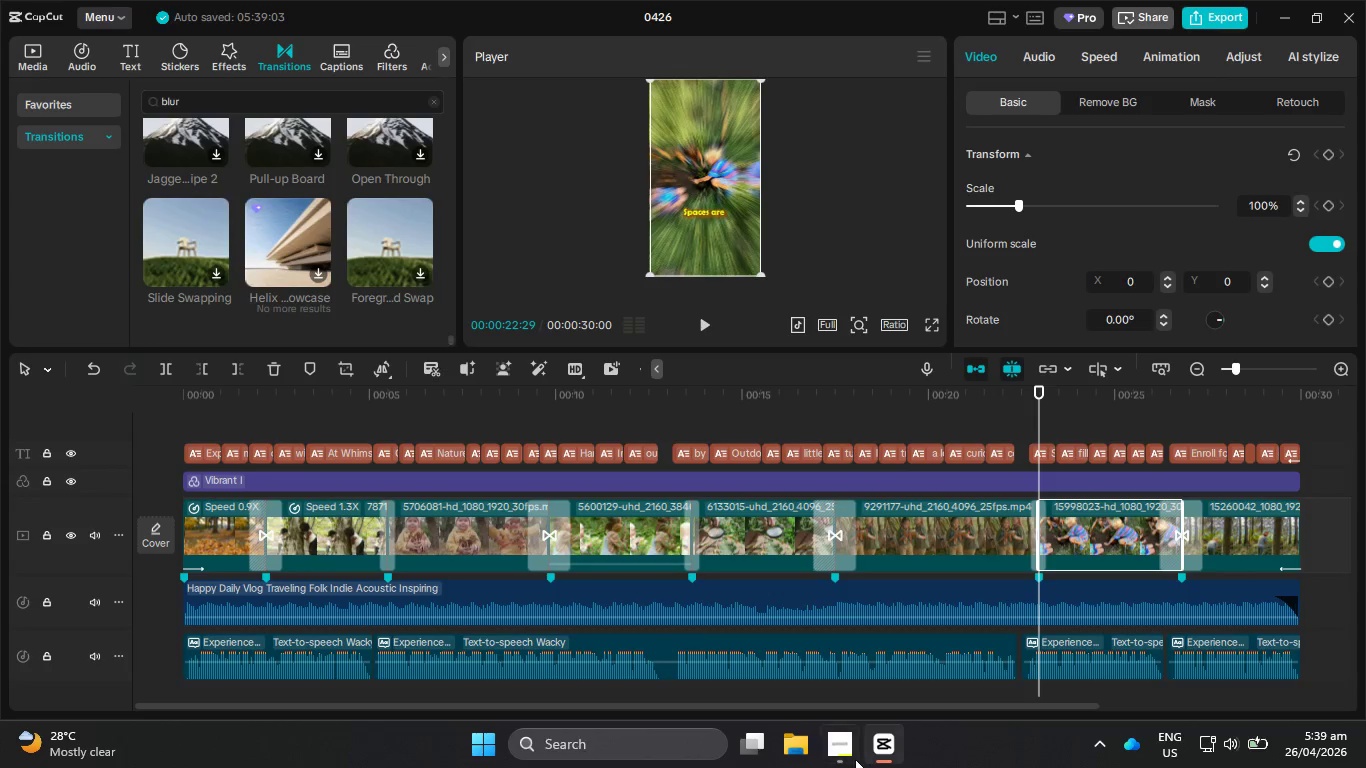 
left_click([849, 759])